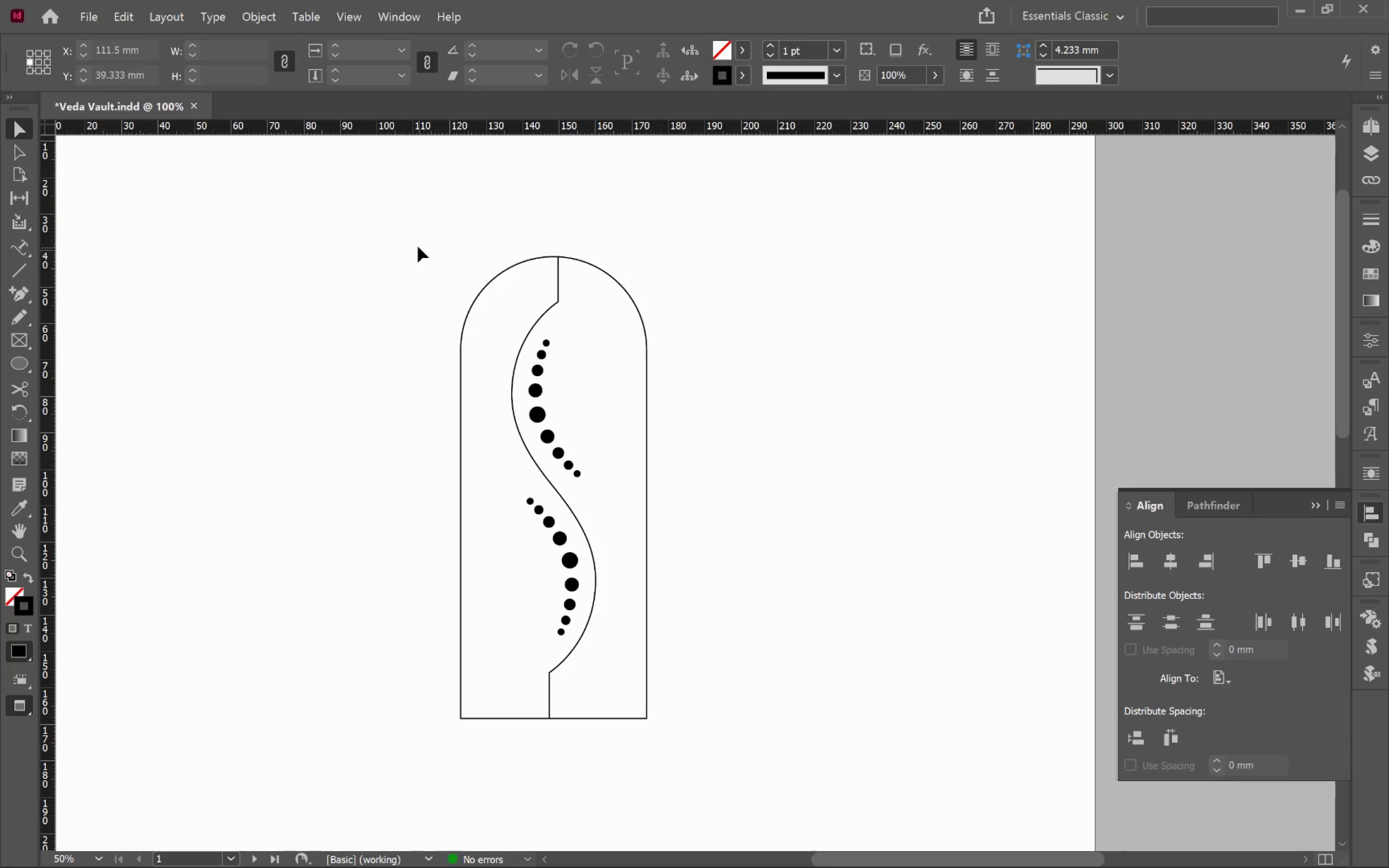 
left_click_drag(start_coordinate=[416, 237], to_coordinate=[773, 763])
 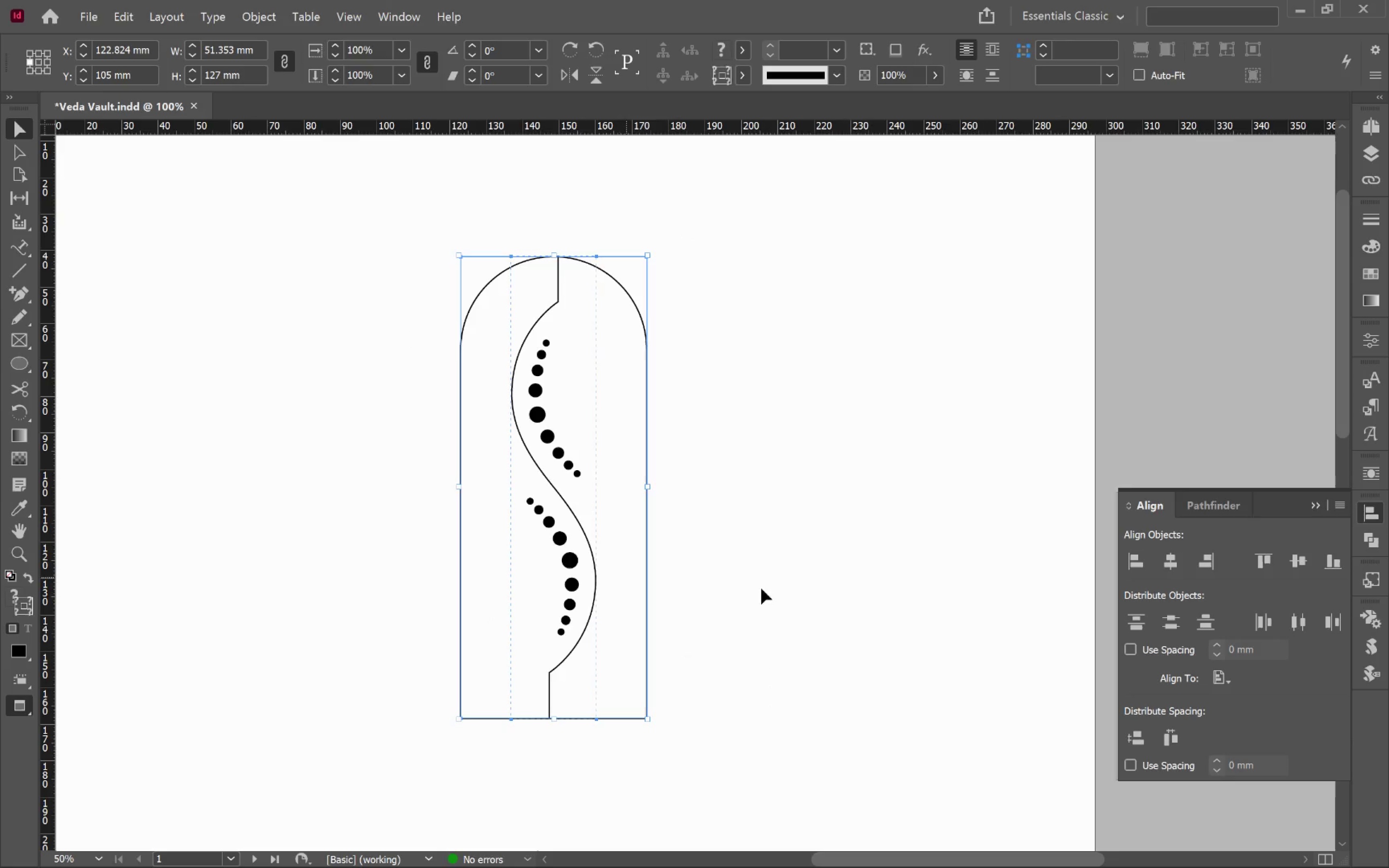 
left_click([1365, 543])
 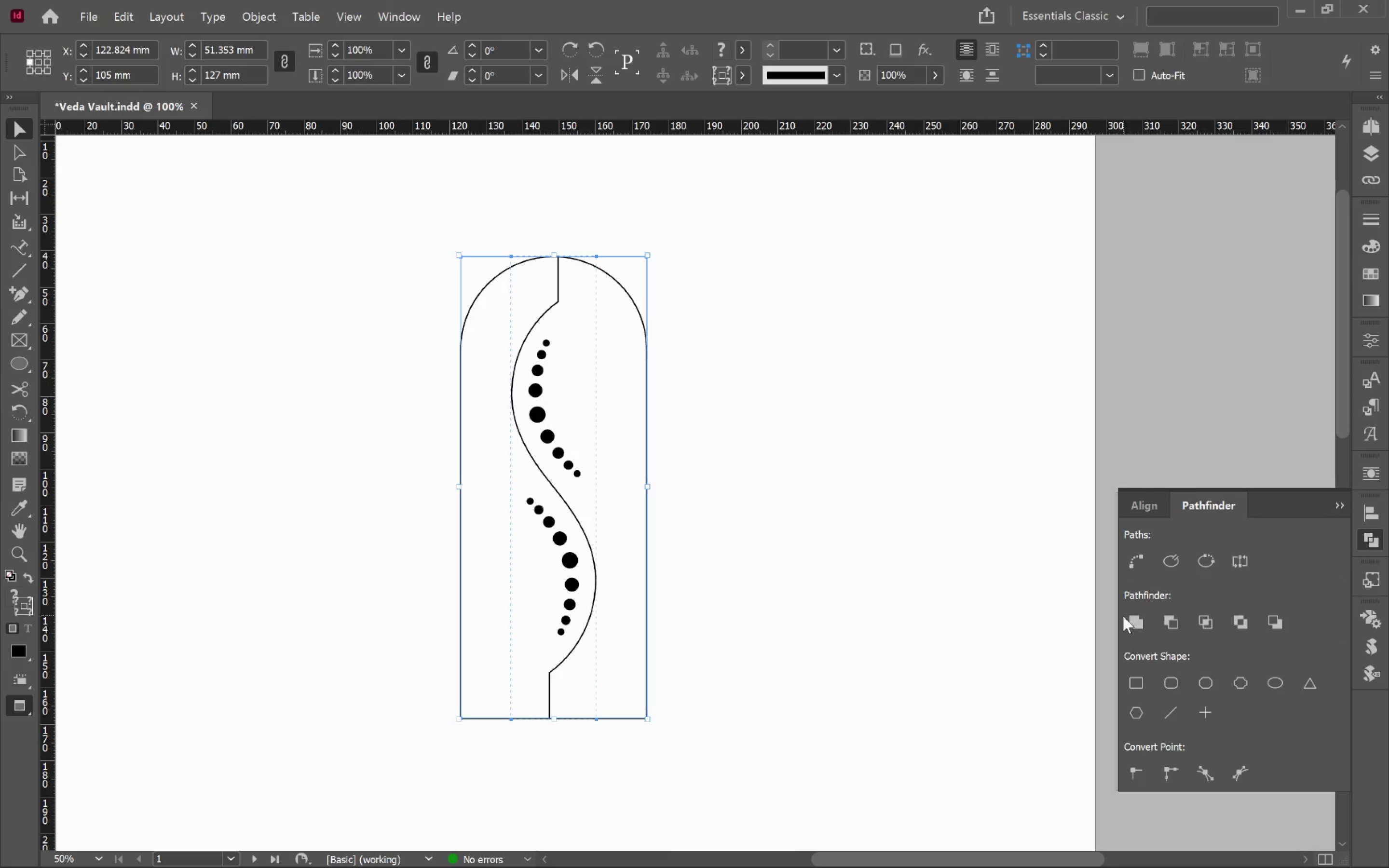 
left_click([1133, 623])
 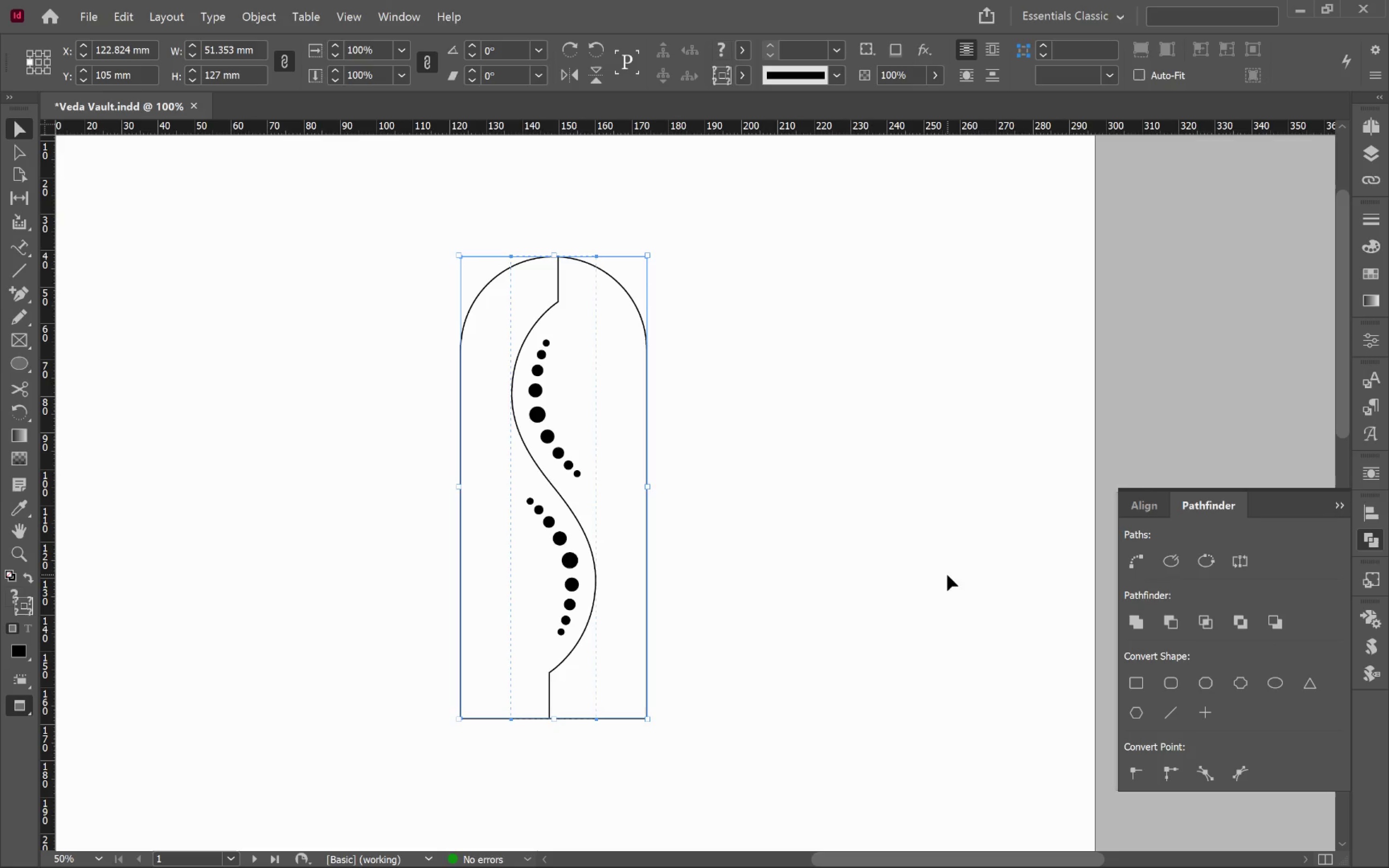 
left_click([947, 575])
 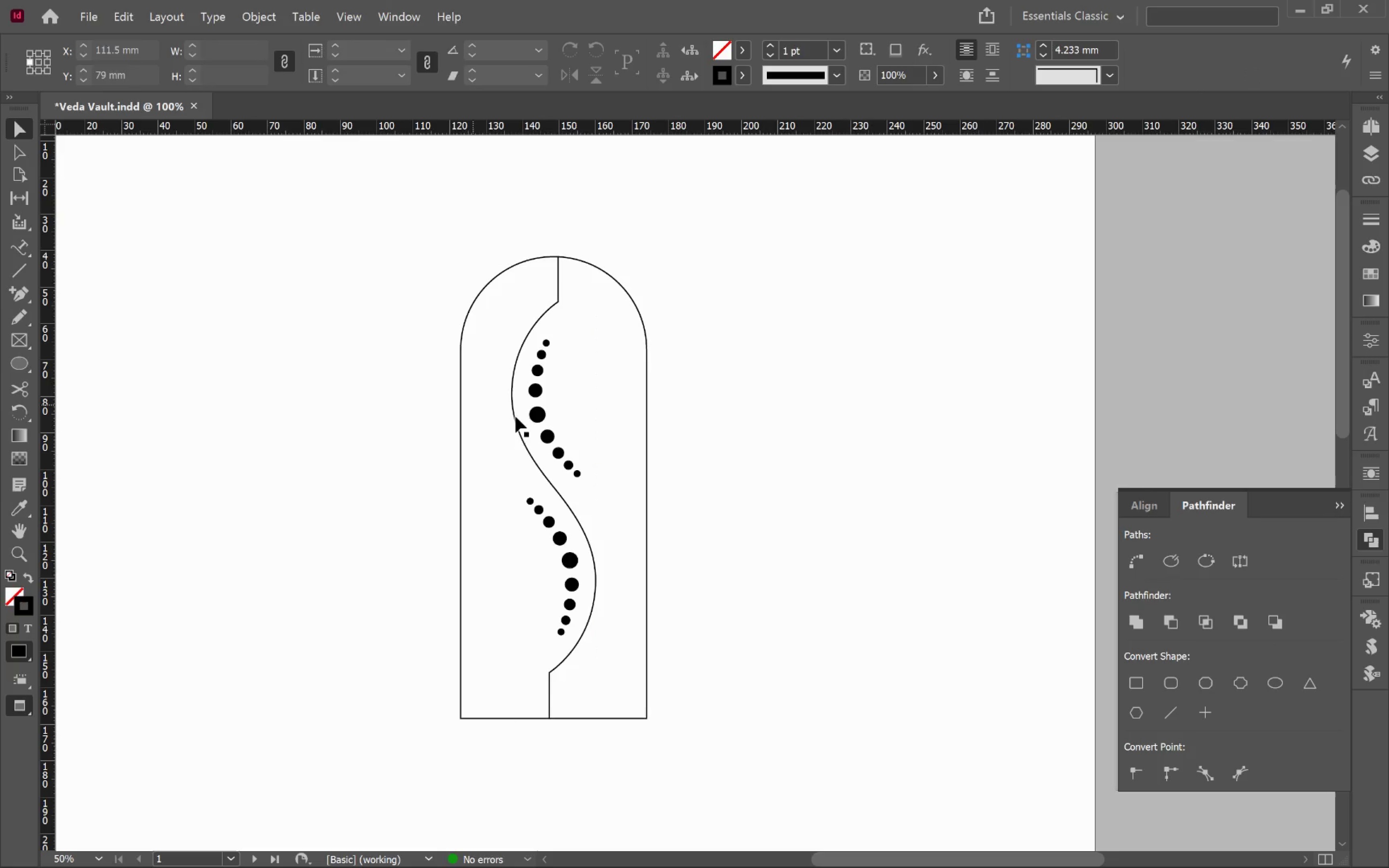 
left_click([527, 424])
 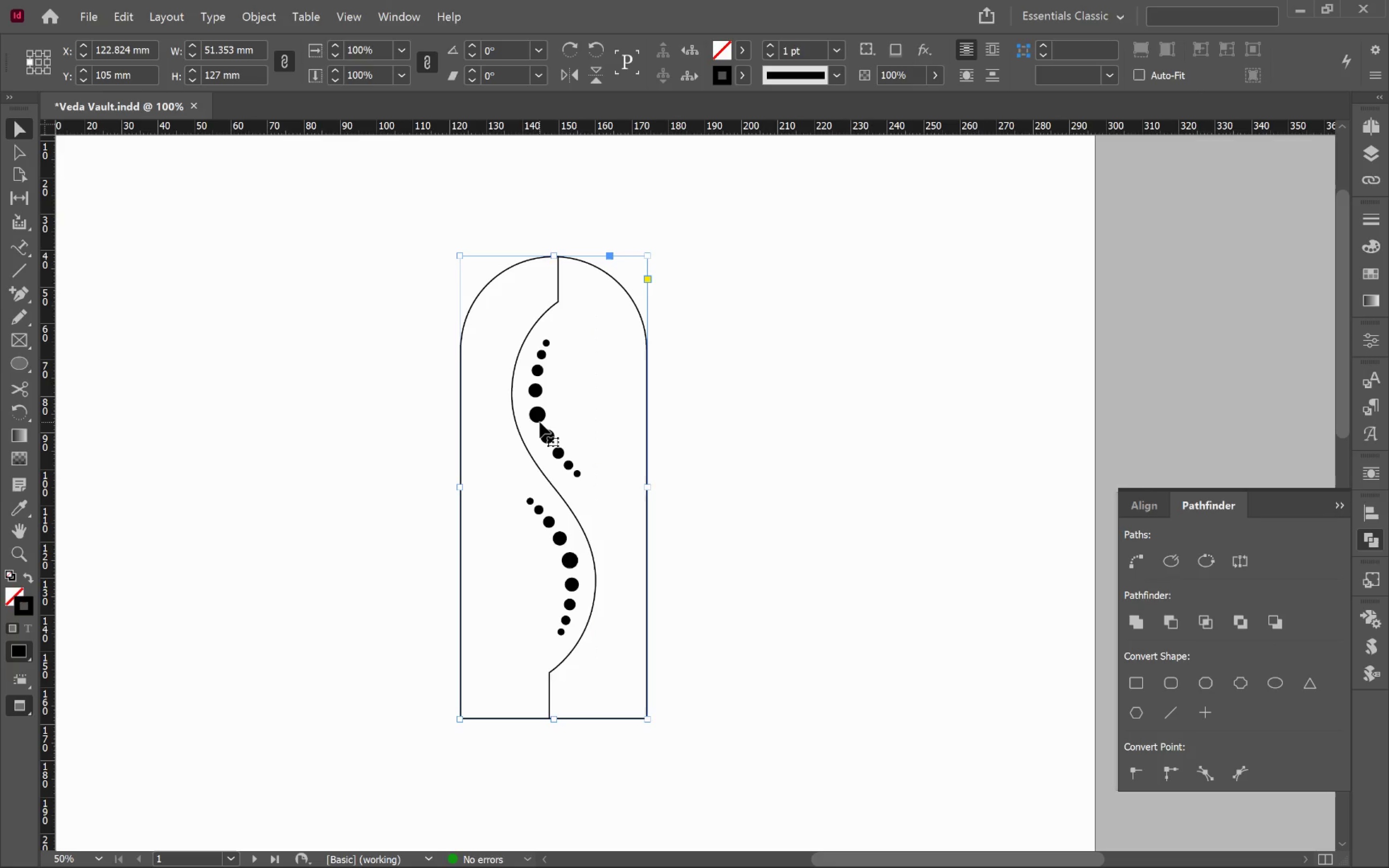 
left_click_drag(start_coordinate=[540, 422], to_coordinate=[599, 436])
 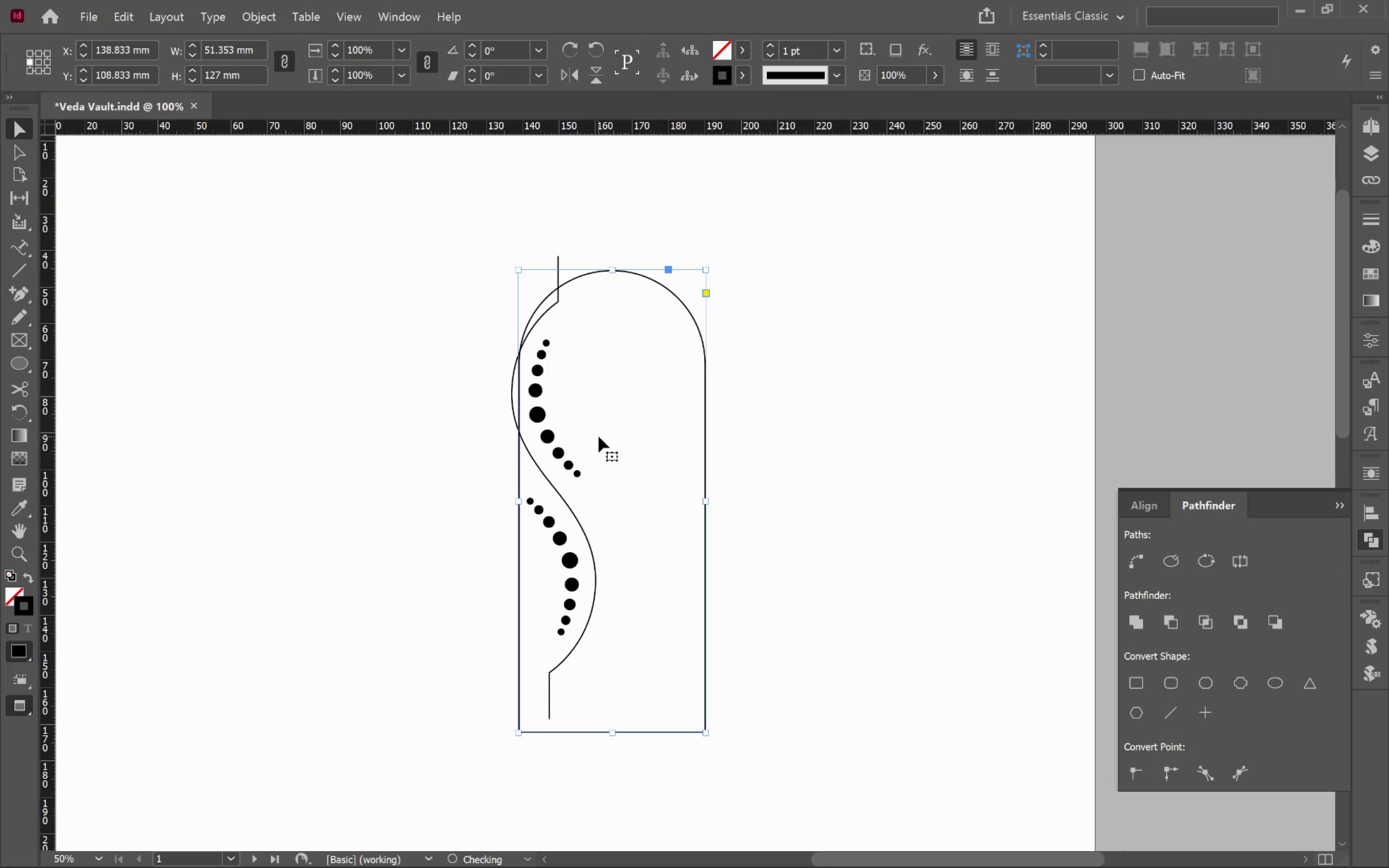 
key(Control+Z)
 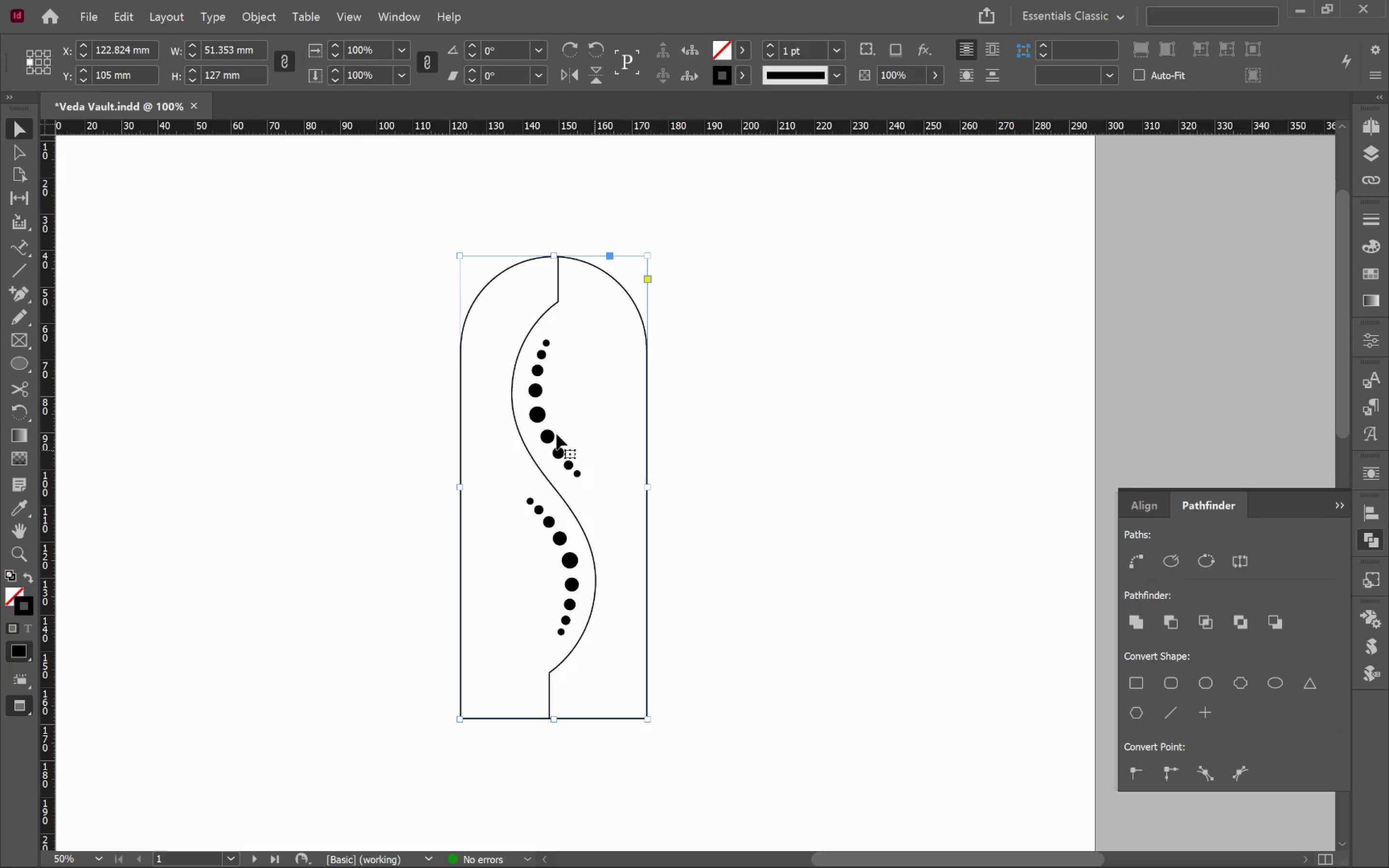 
left_click_drag(start_coordinate=[555, 407], to_coordinate=[517, 431])
 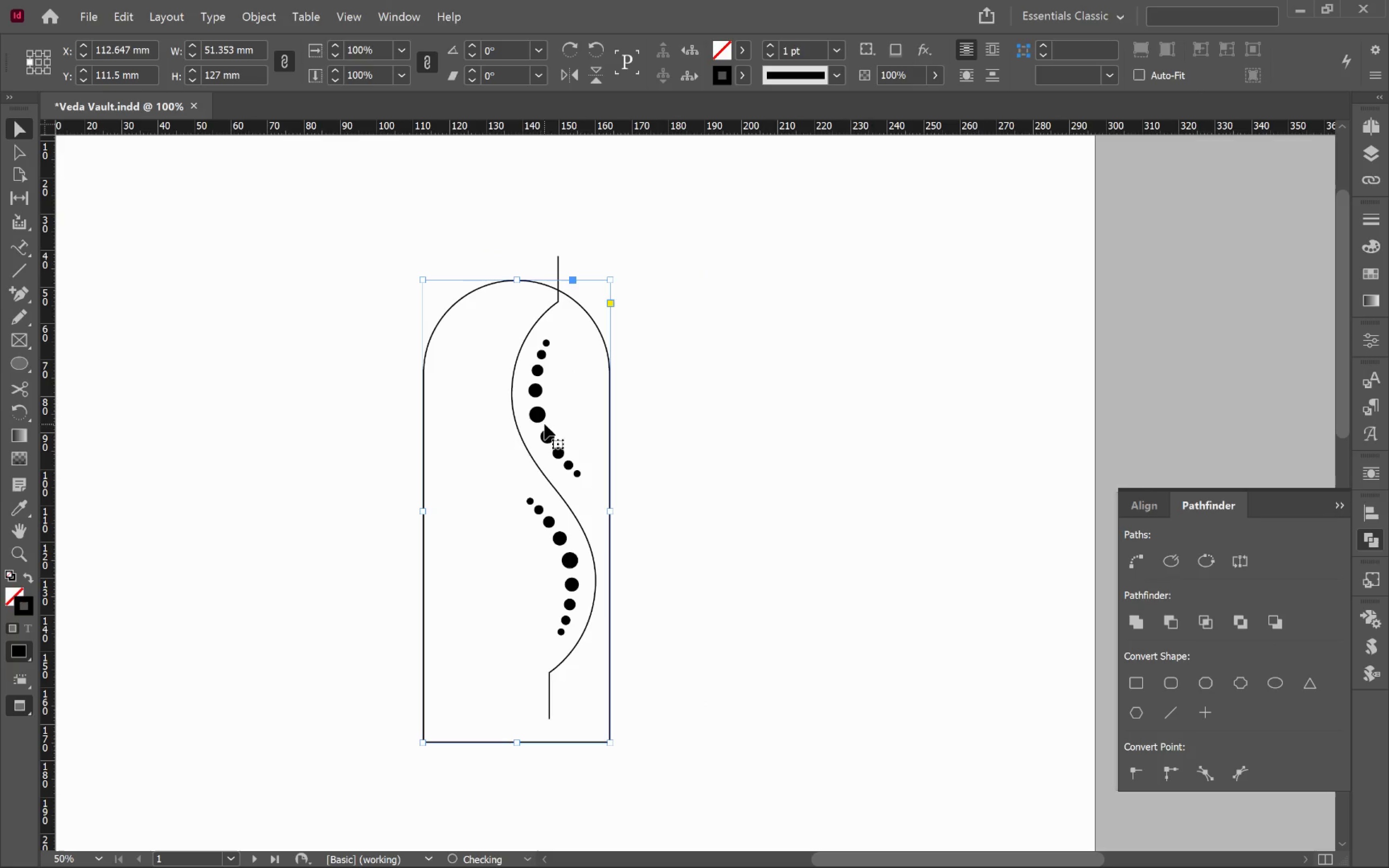 
key(Control+Z)
 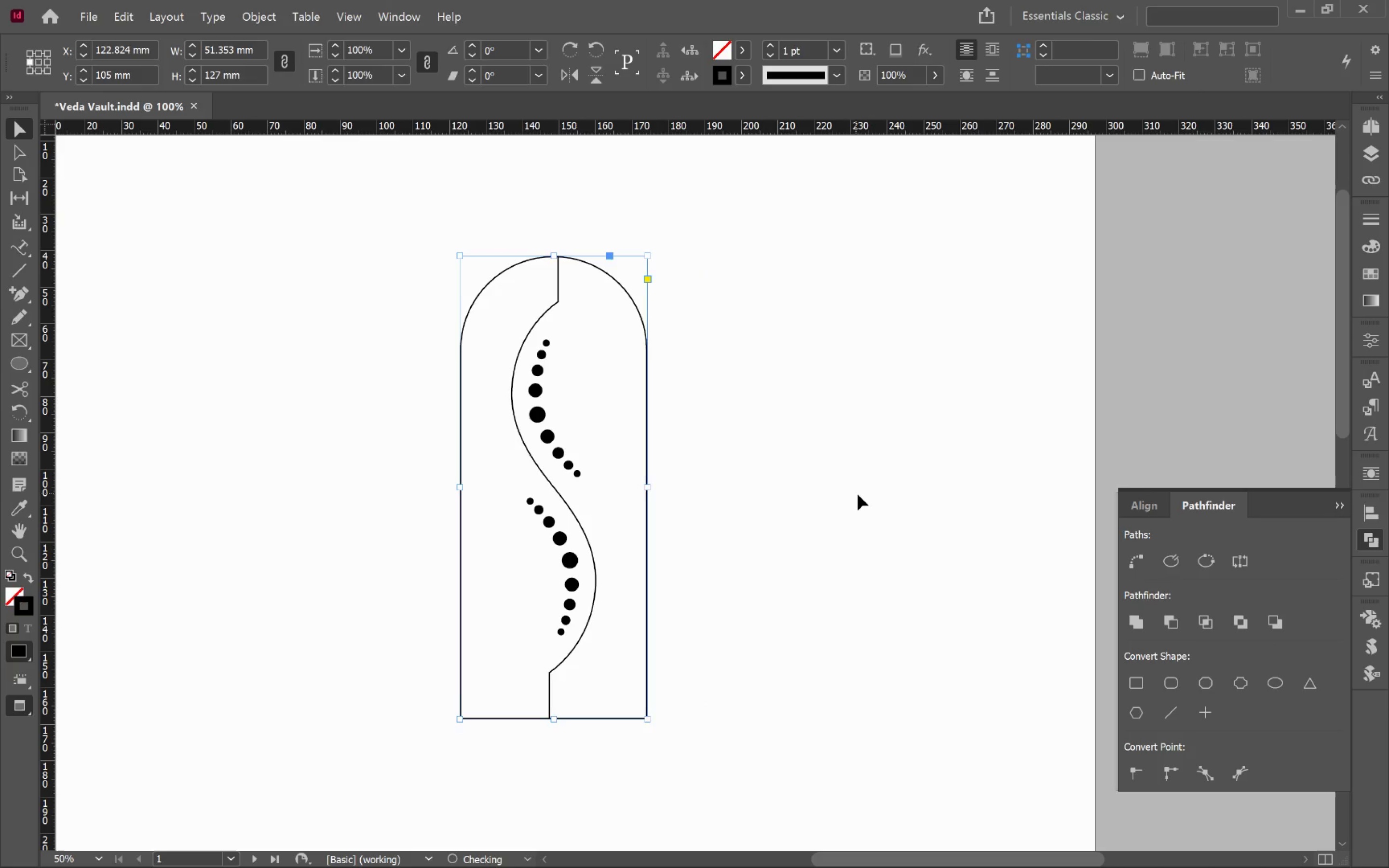 
key(Control+Z)
 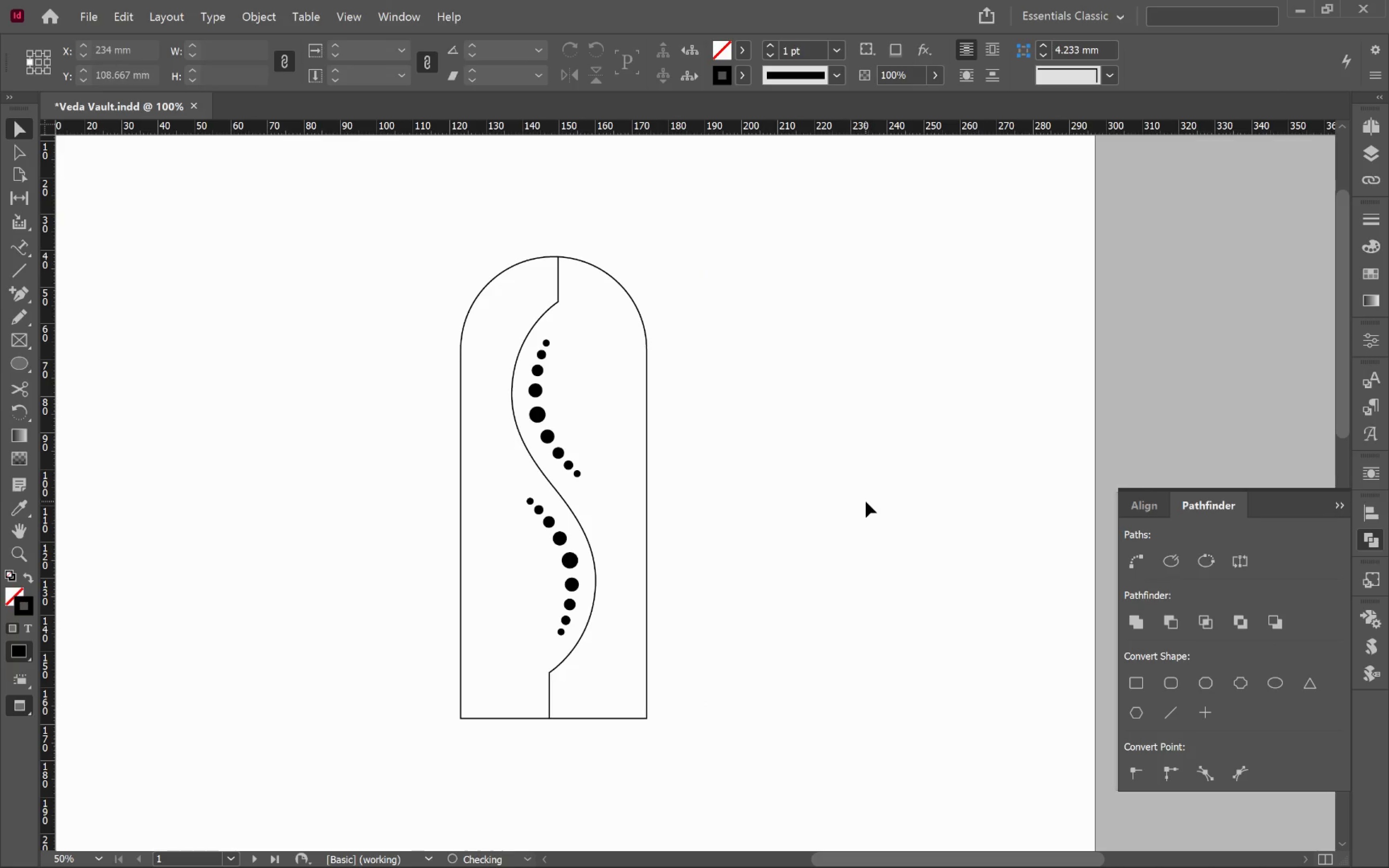 
key(Control+Z)
 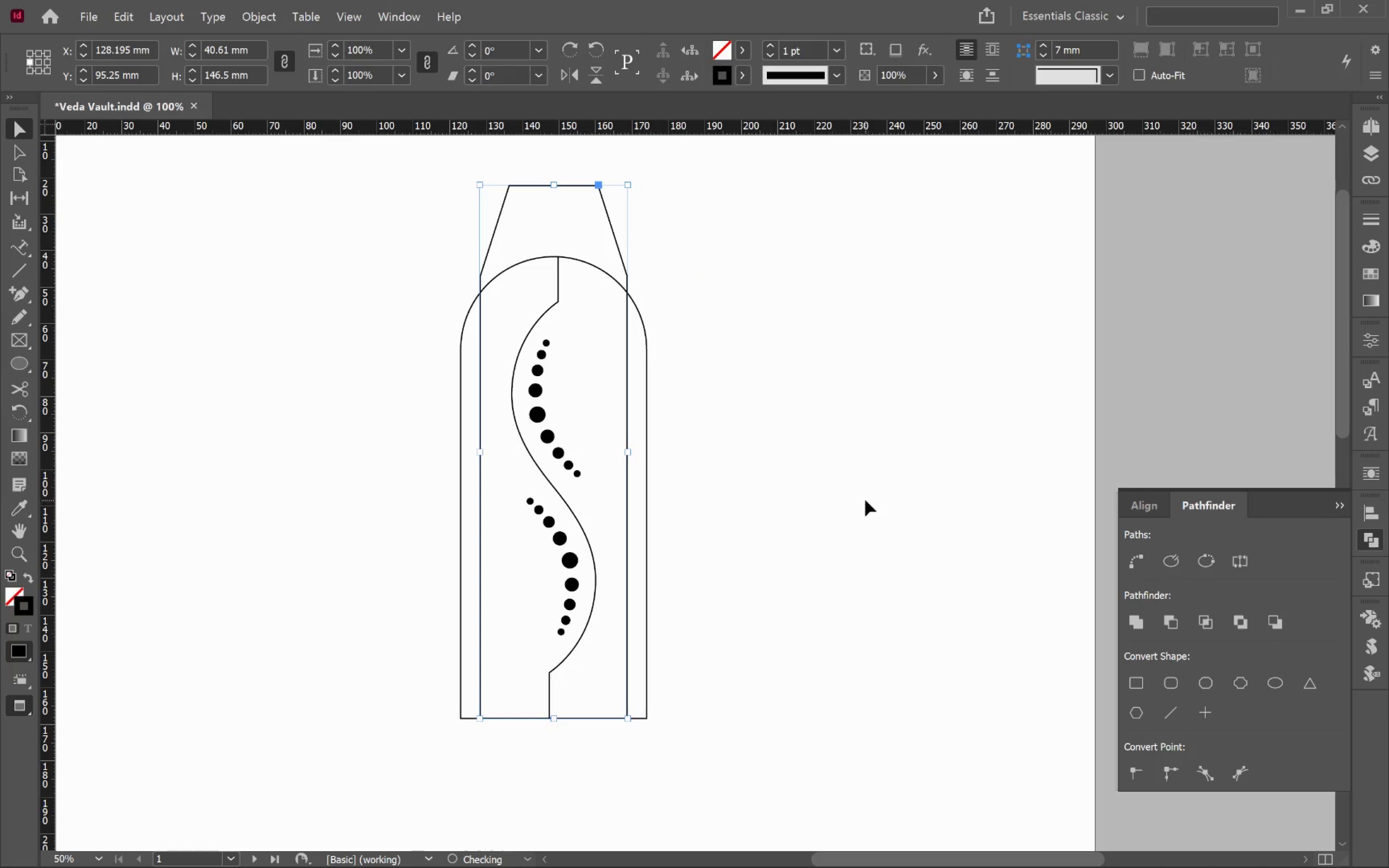 
key(Control+Shift+Z)
 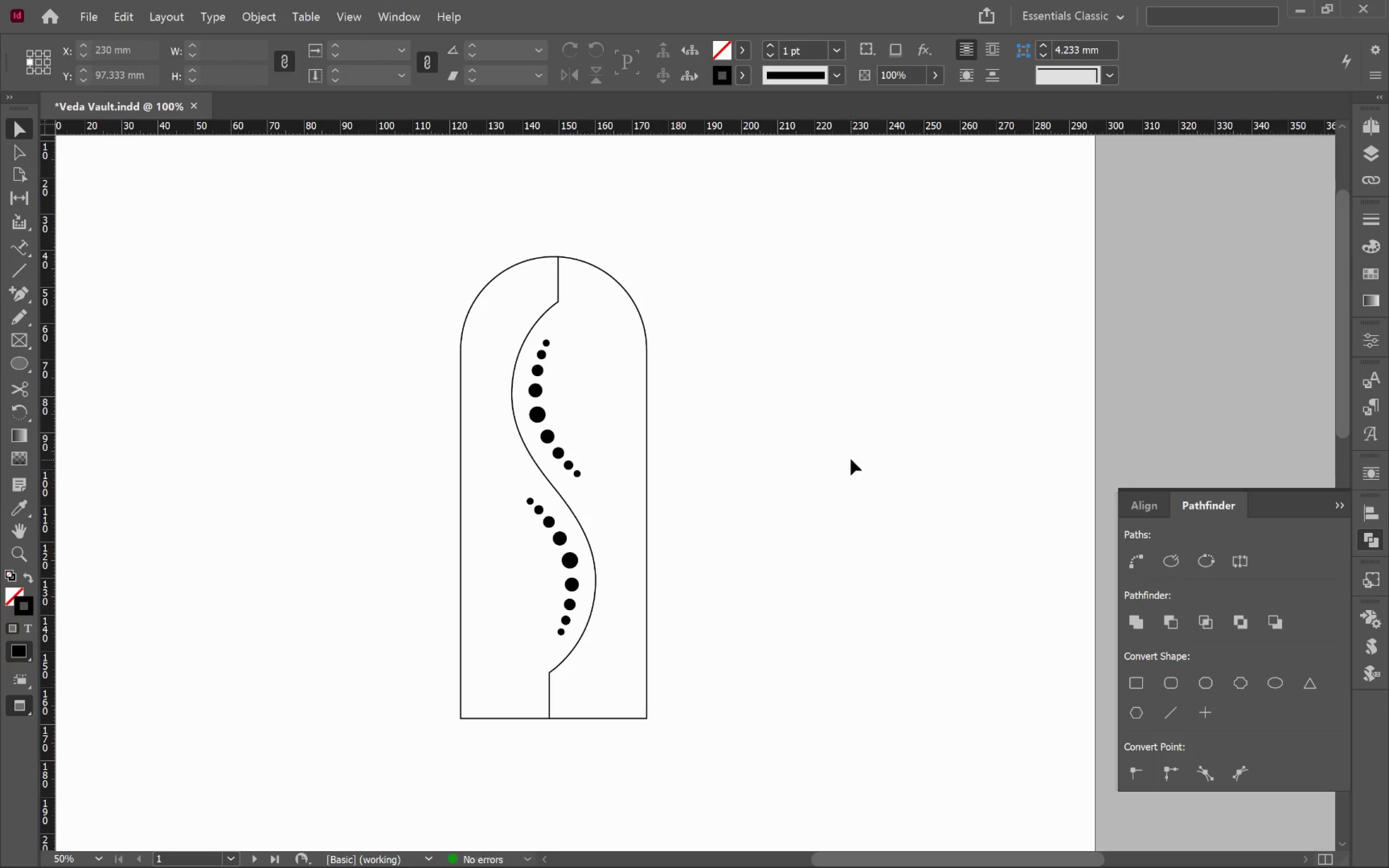 
left_click([851, 459])
 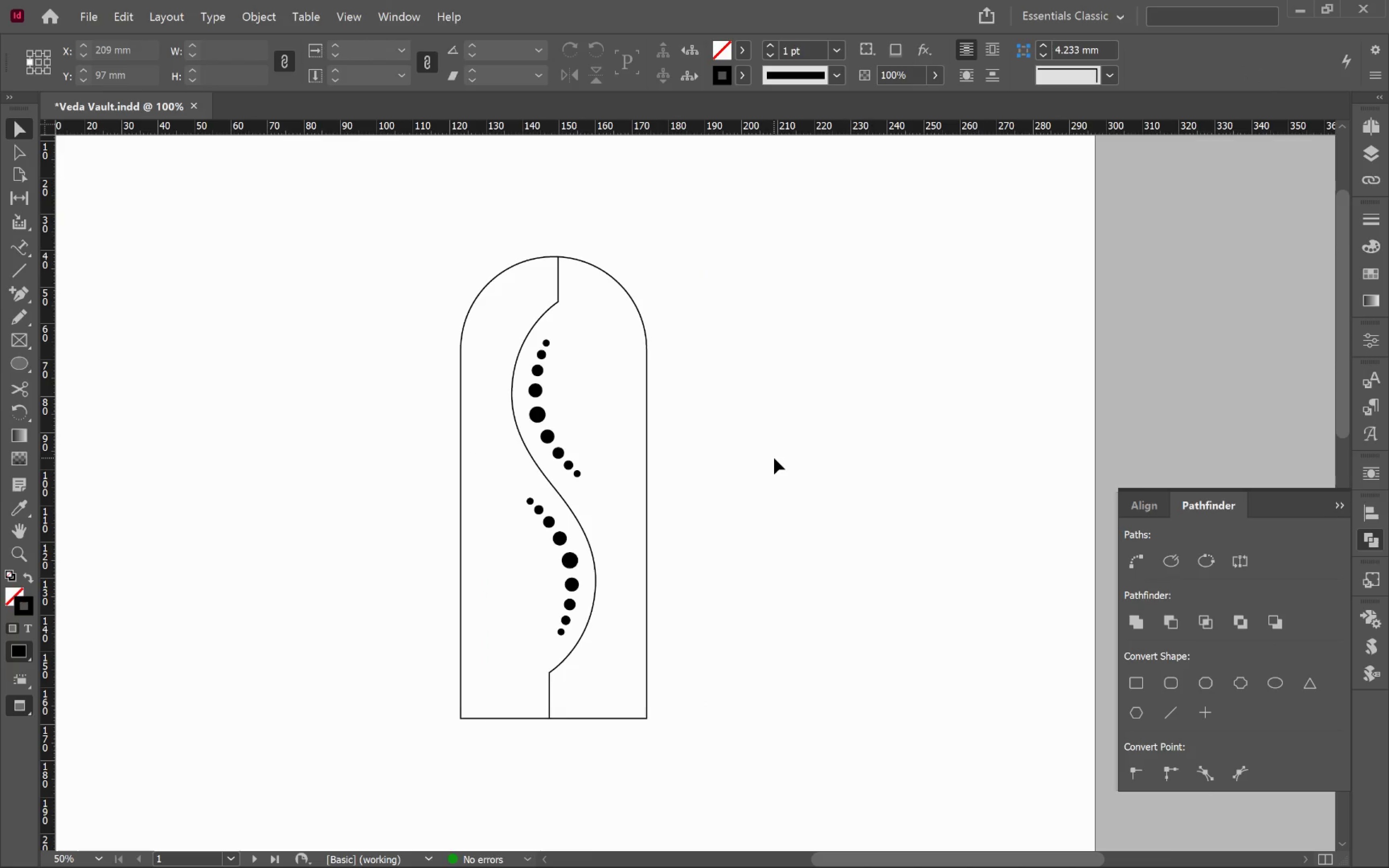 
key(W)
 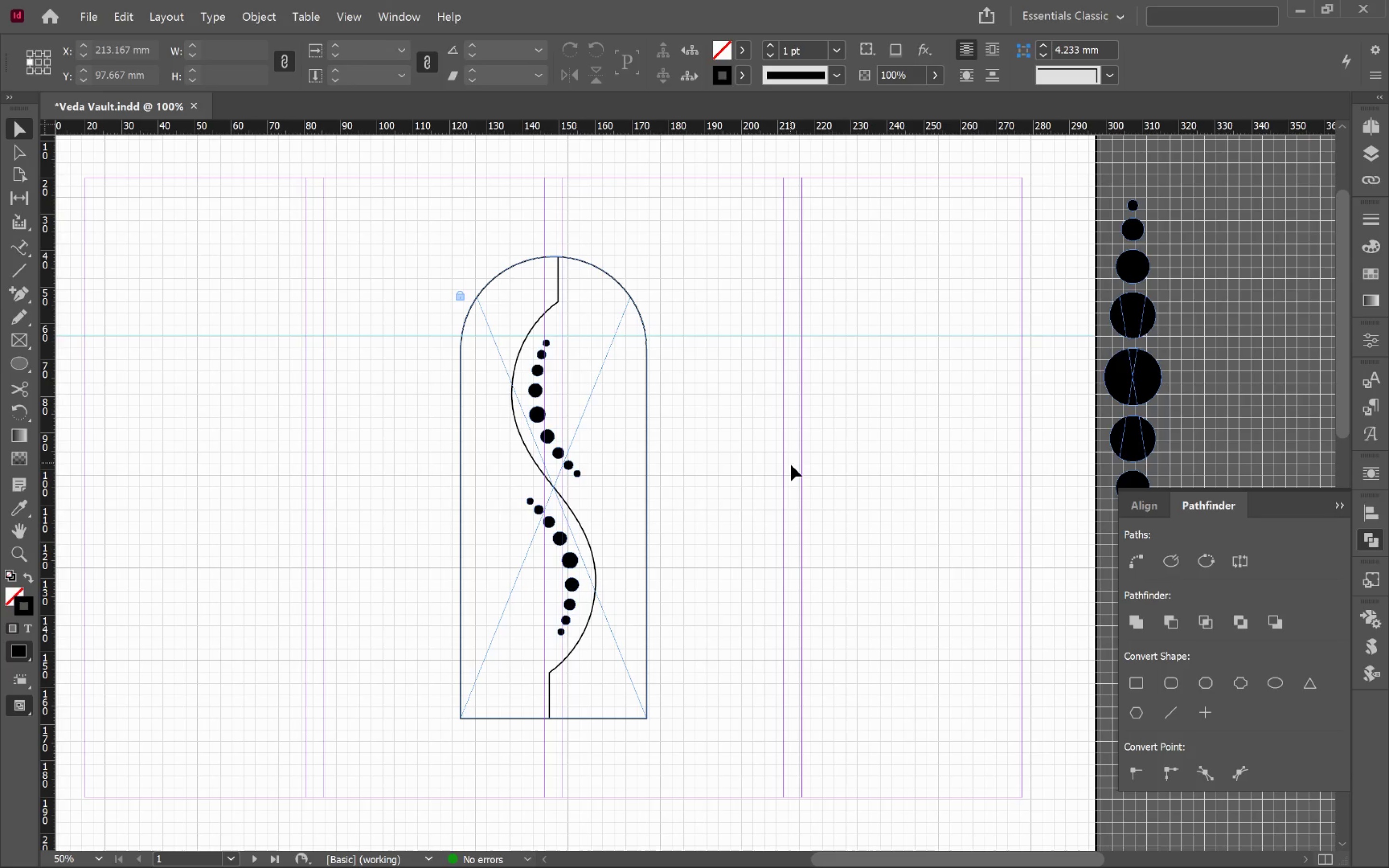 
left_click([792, 465])
 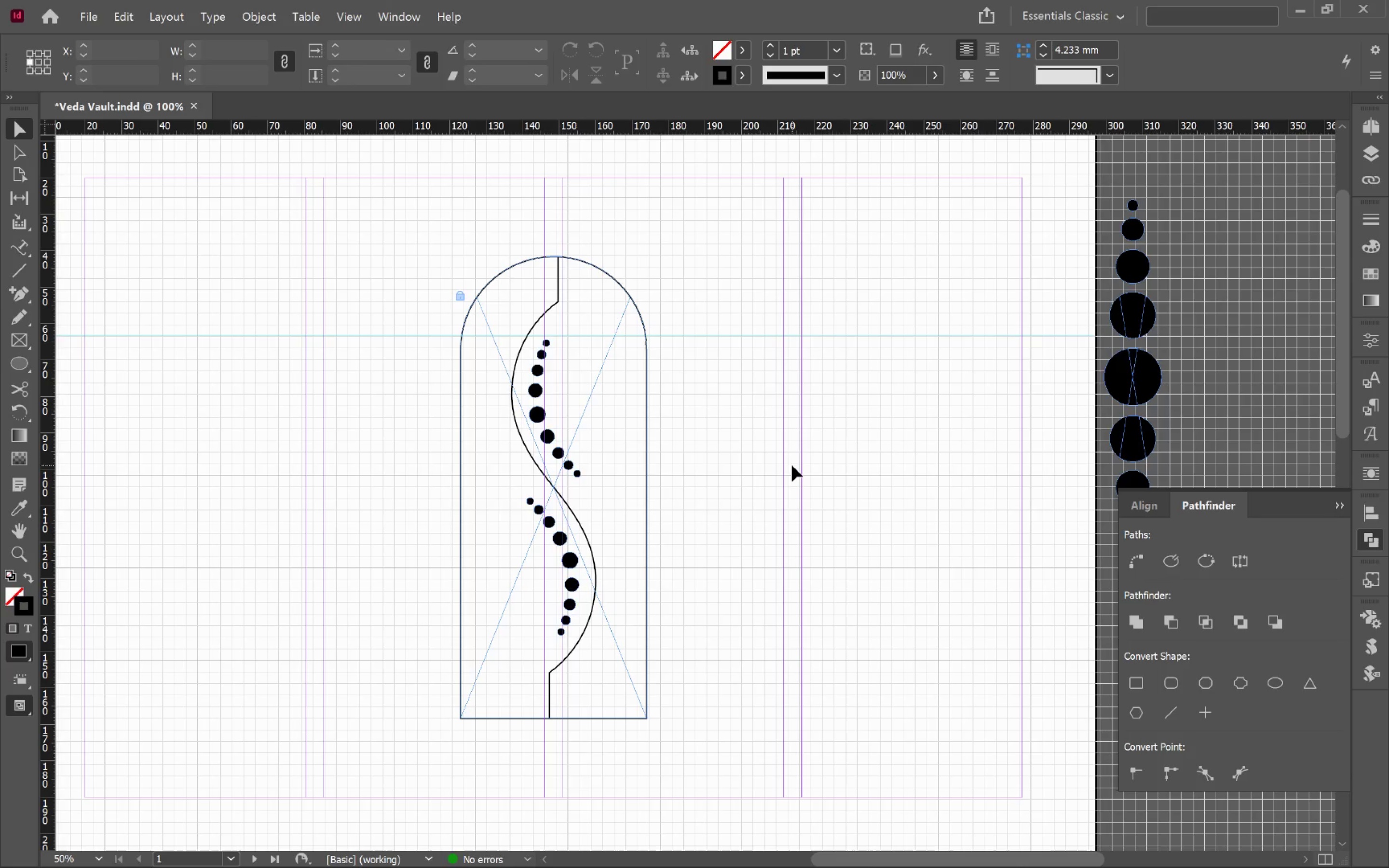 
wait(12.7)
 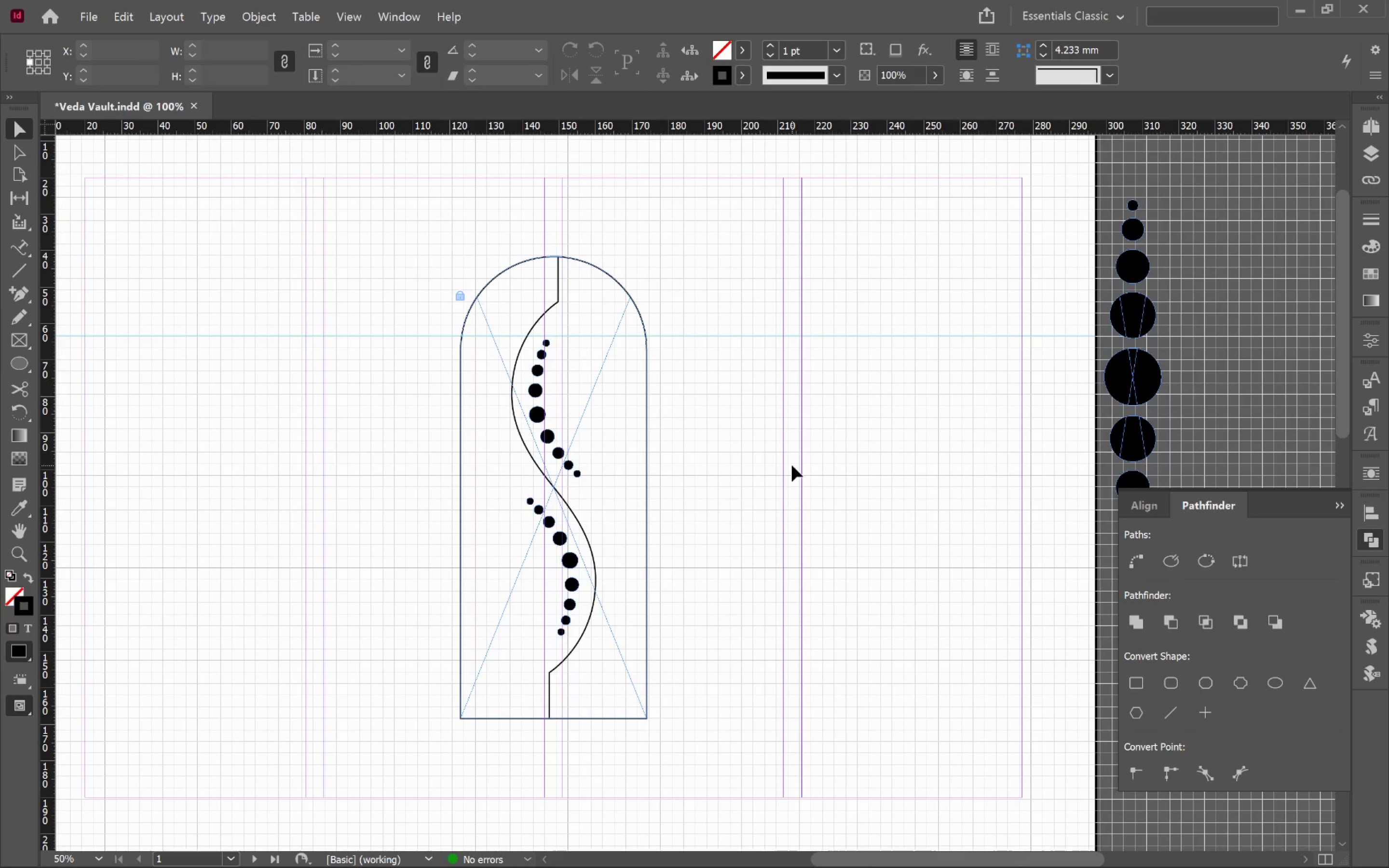 
key(Alt+Tab)
 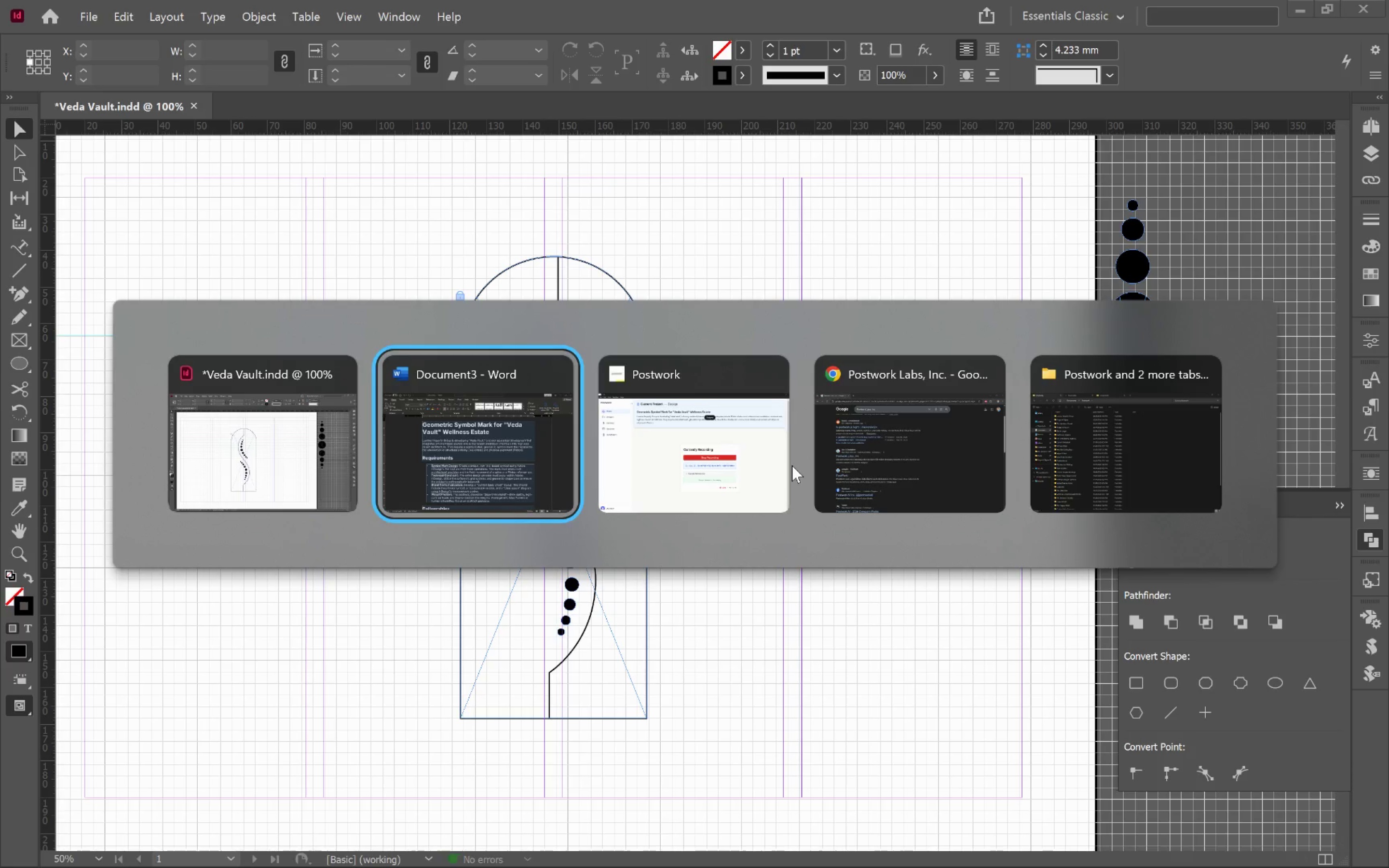 
key(Alt+Tab)